 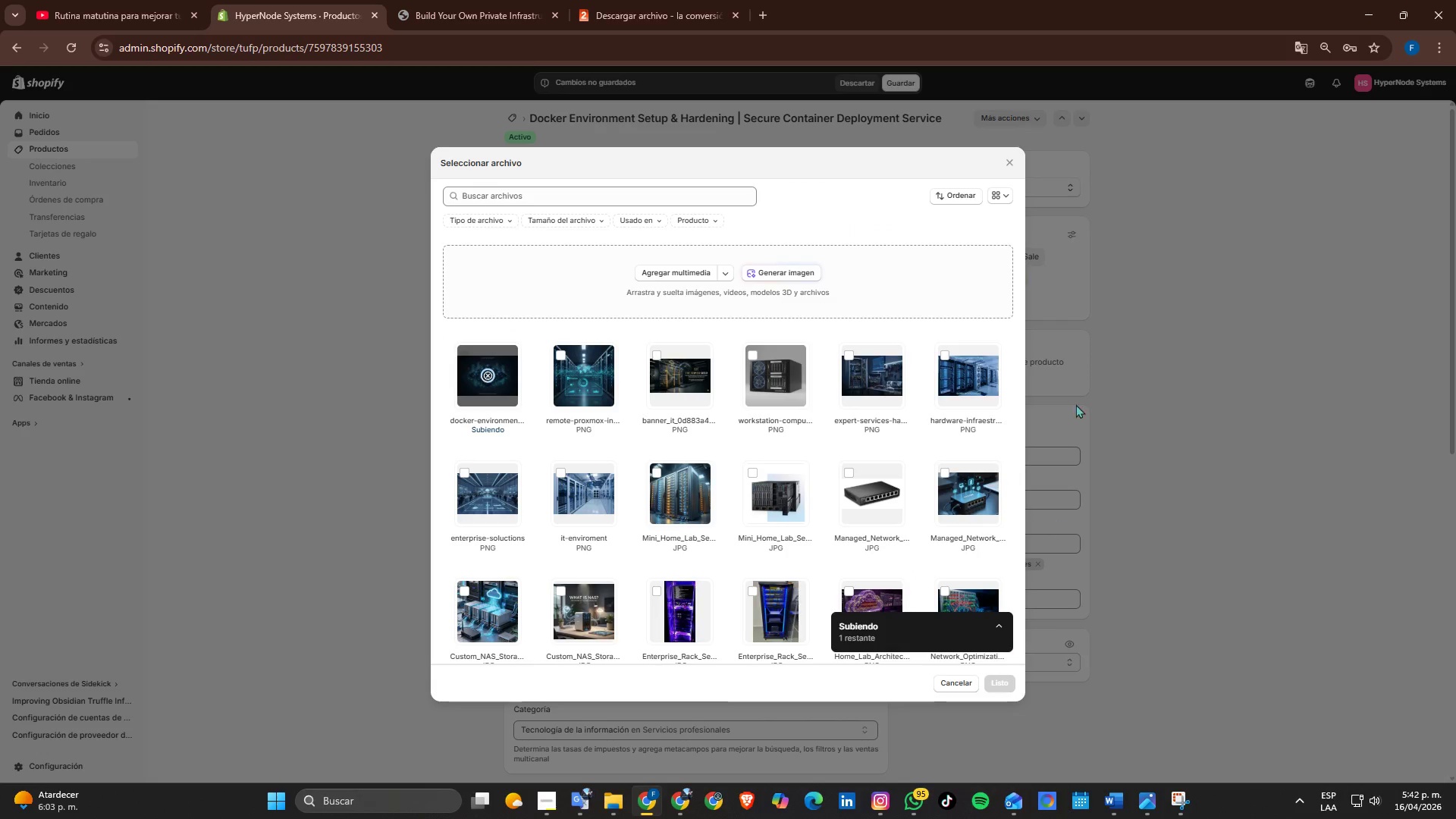 
left_click([997, 685])
 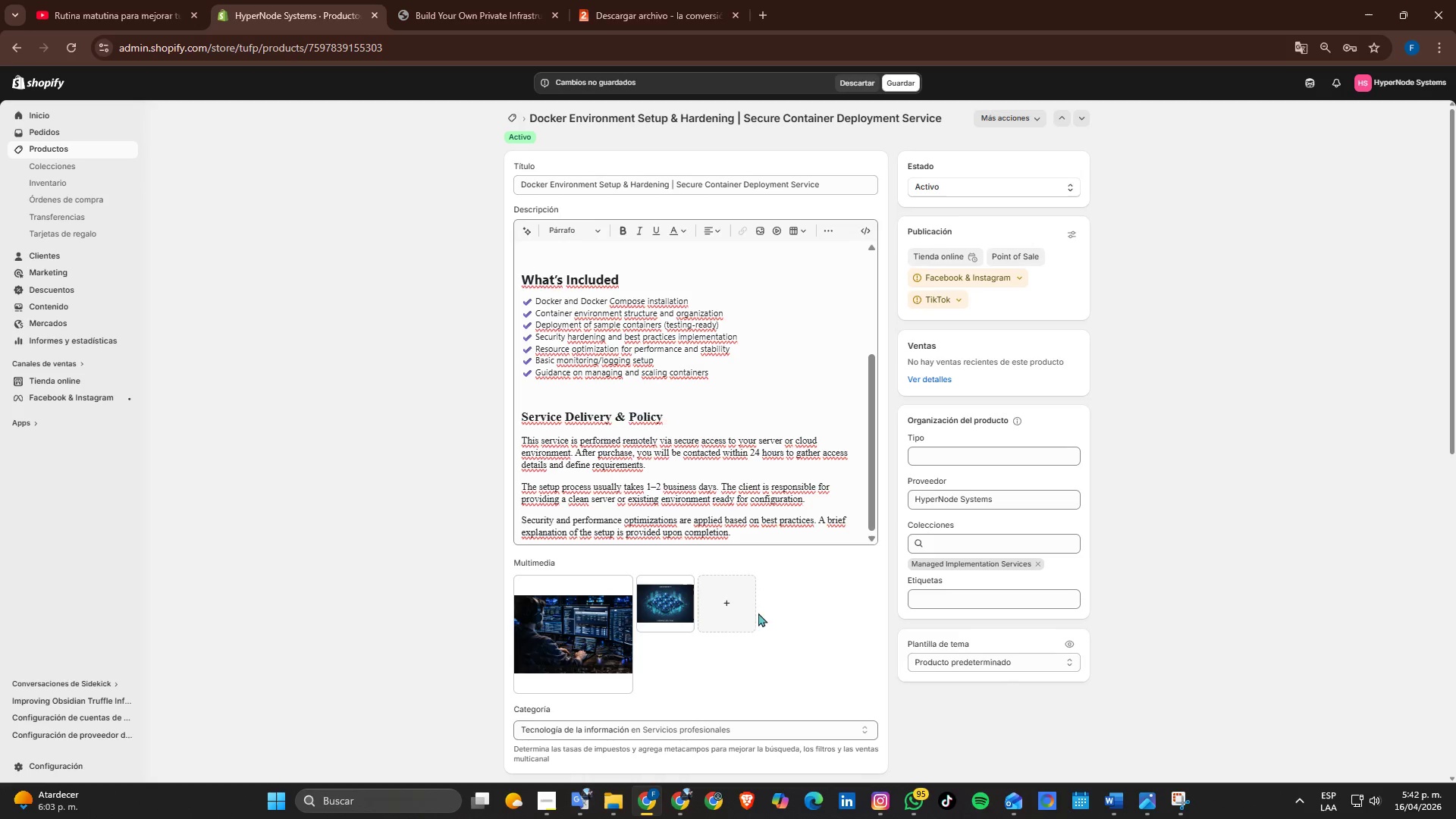 
left_click_drag(start_coordinate=[676, 598], to_coordinate=[560, 608])
 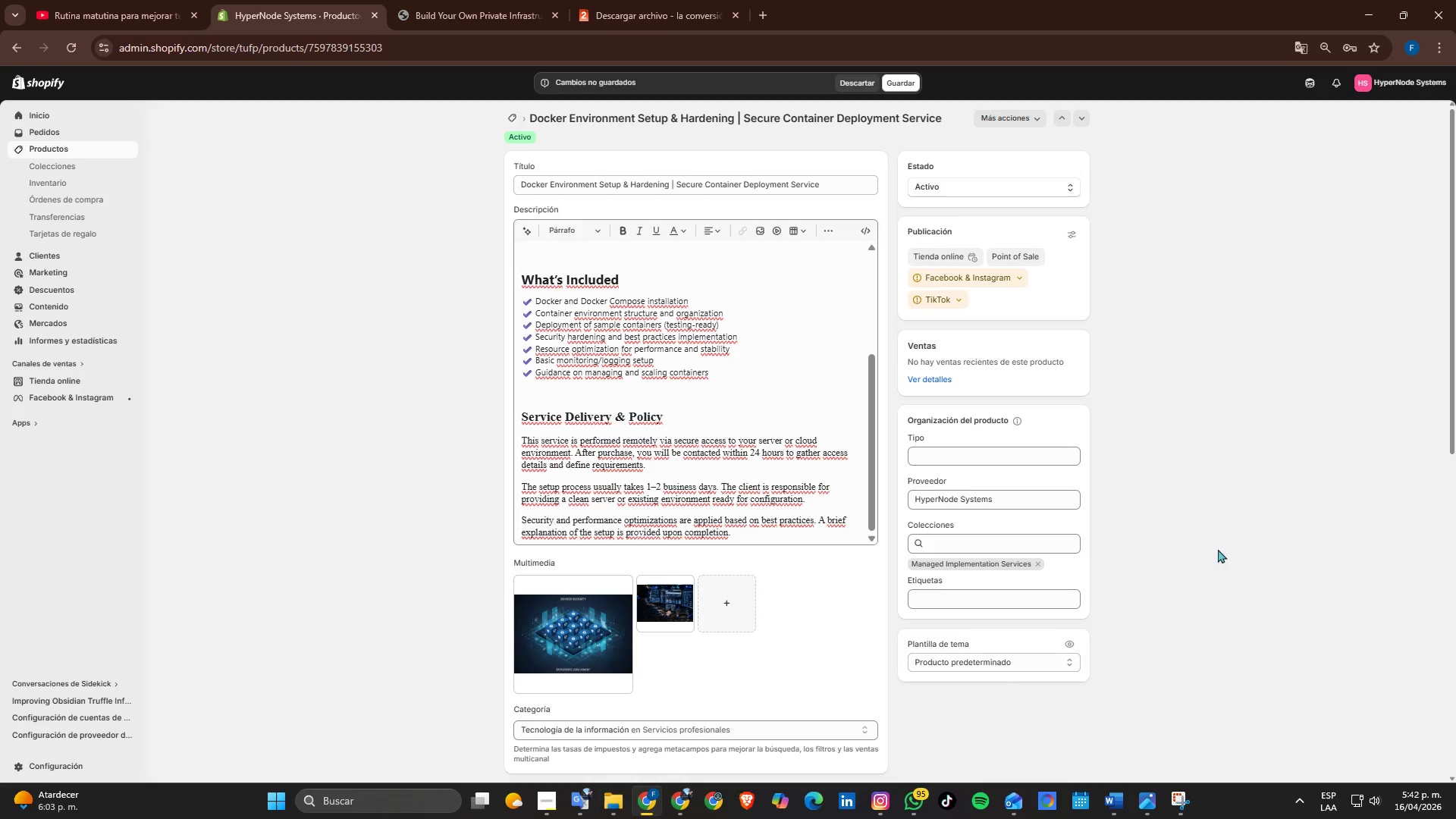 
scroll: coordinate [1253, 496], scroll_direction: none, amount: 0.0
 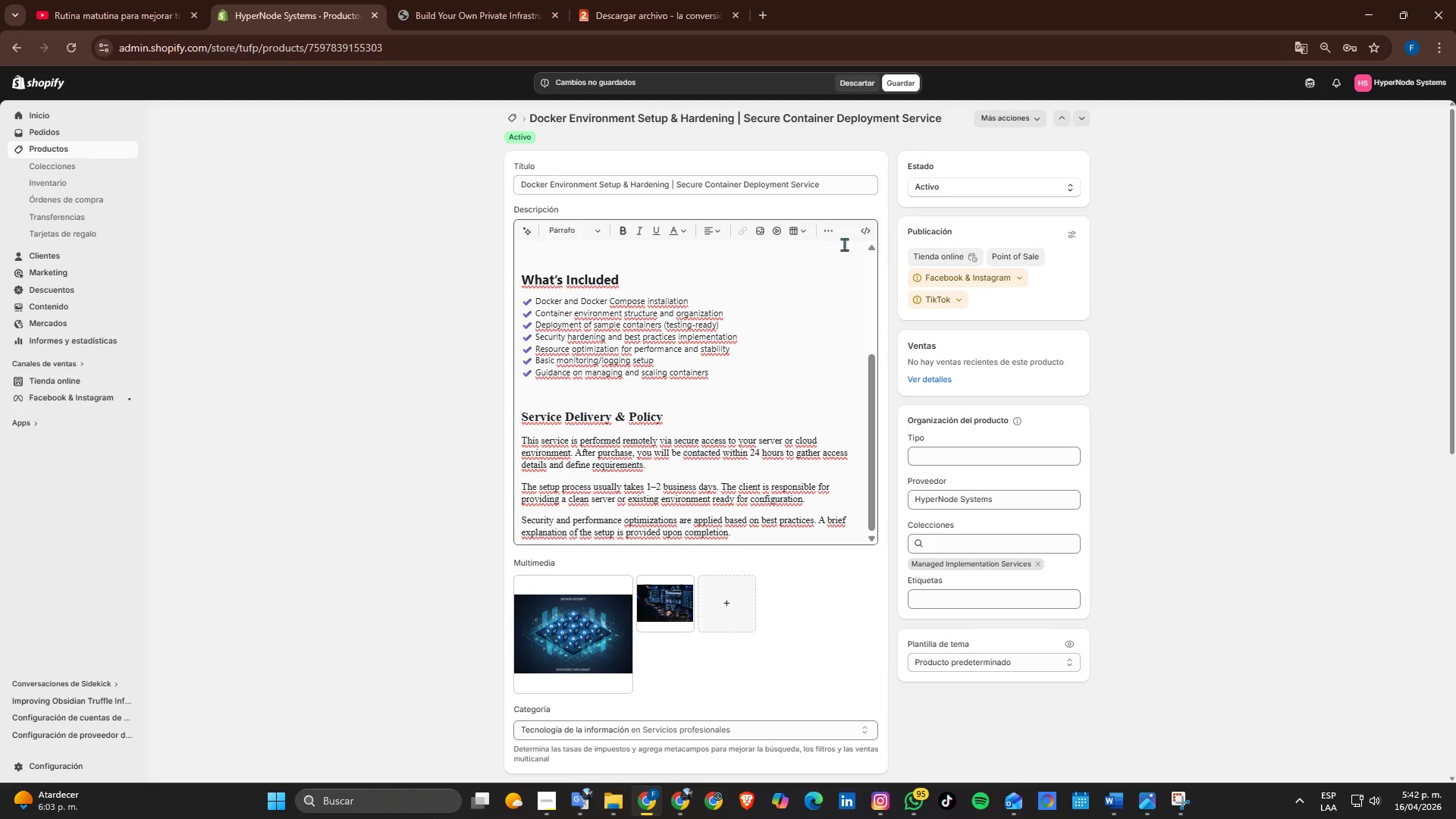 
scroll: coordinate [849, 218], scroll_direction: up, amount: 1.0
 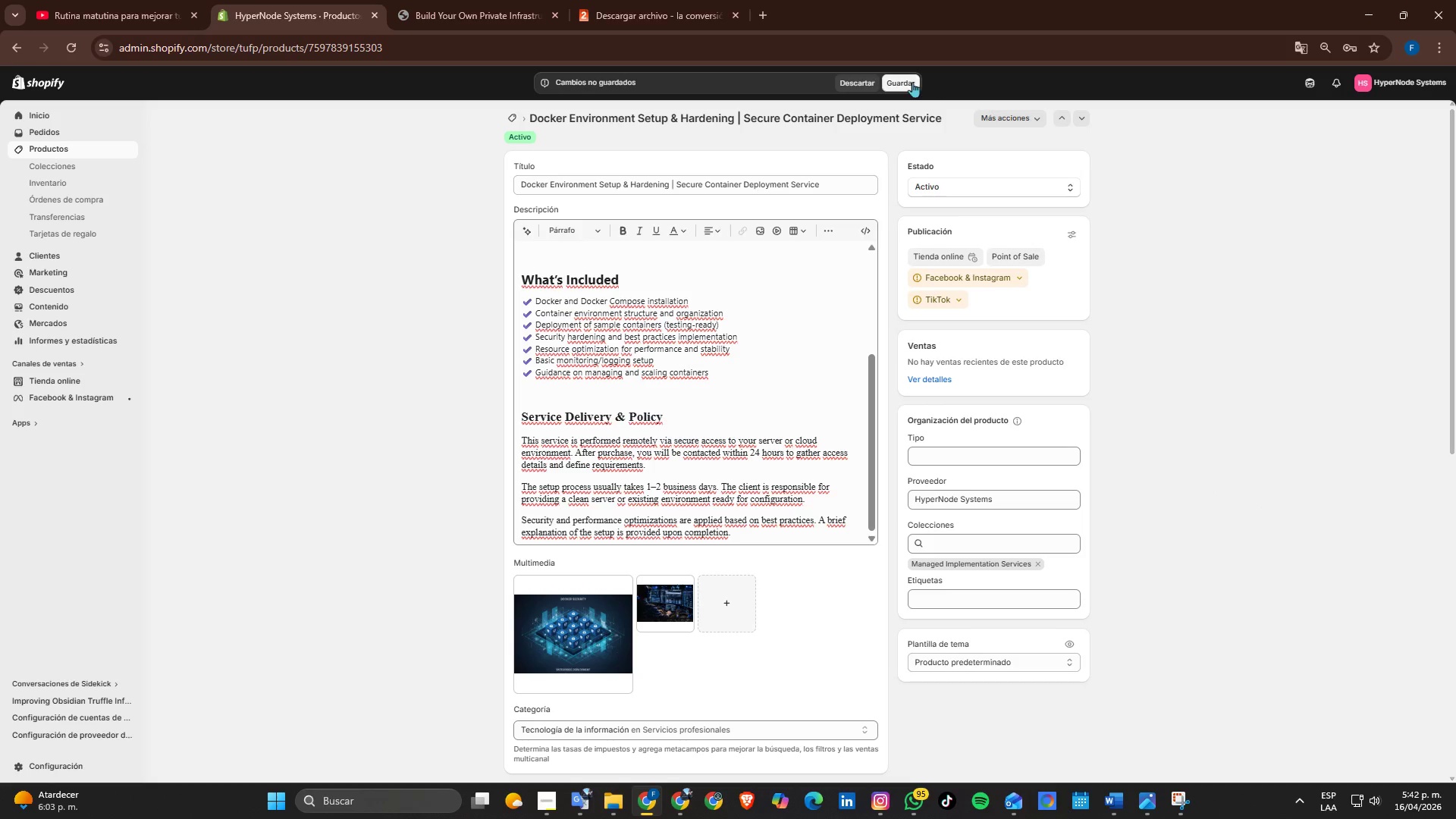 
left_click([912, 82])
 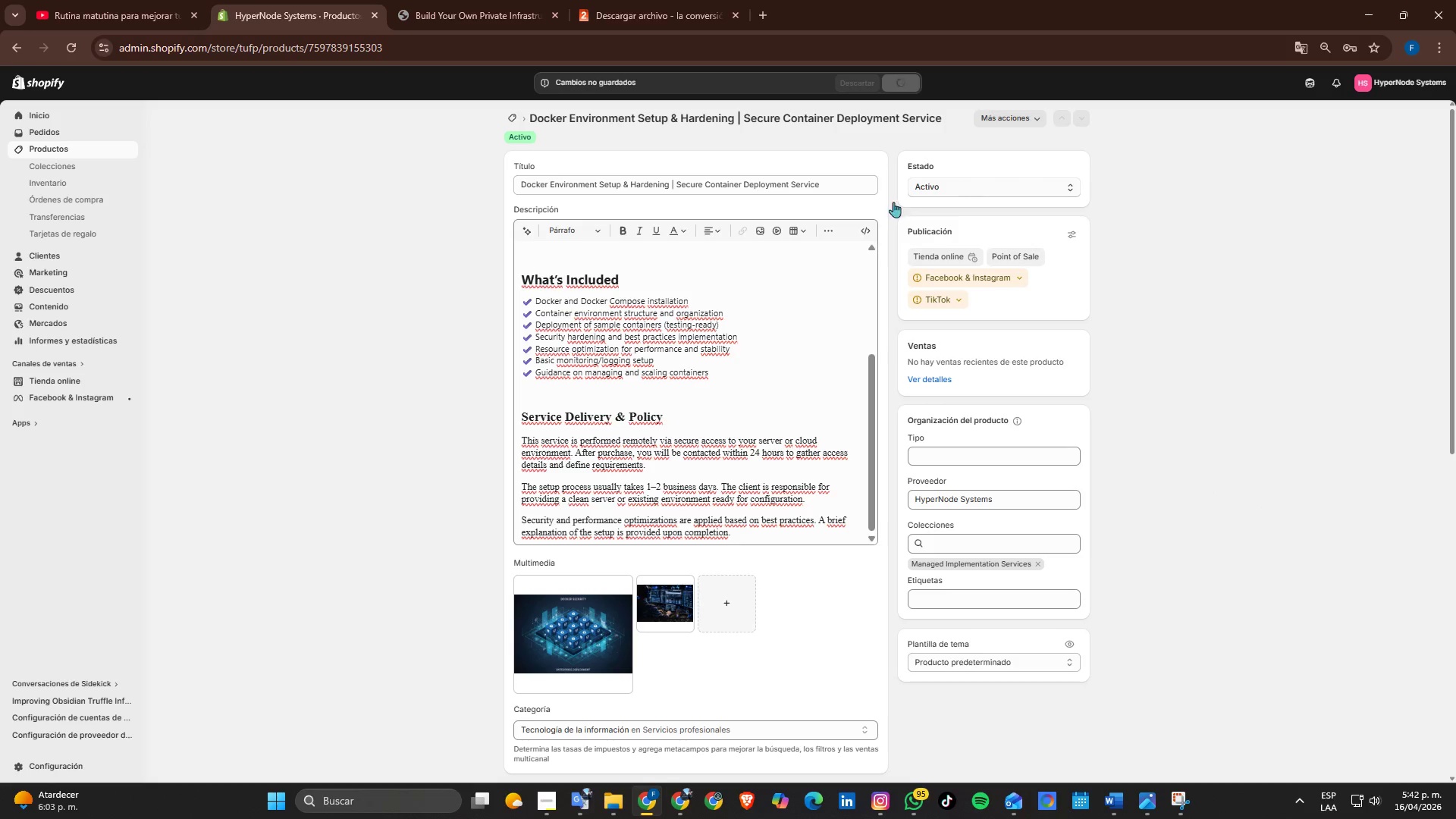 
scroll: coordinate [847, 372], scroll_direction: up, amount: 1.0
 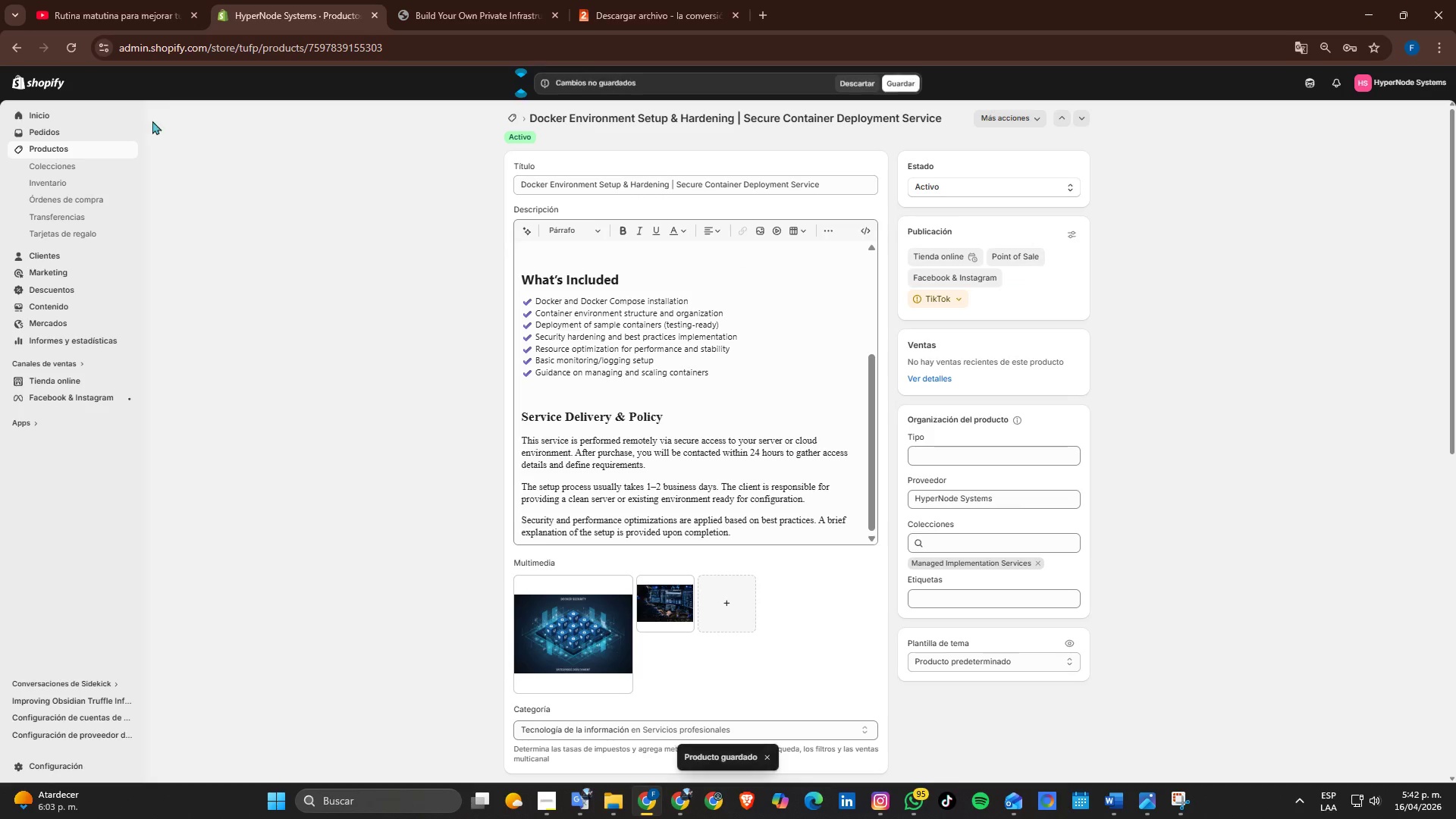 
scroll: coordinate [303, 247], scroll_direction: down, amount: 3.0
 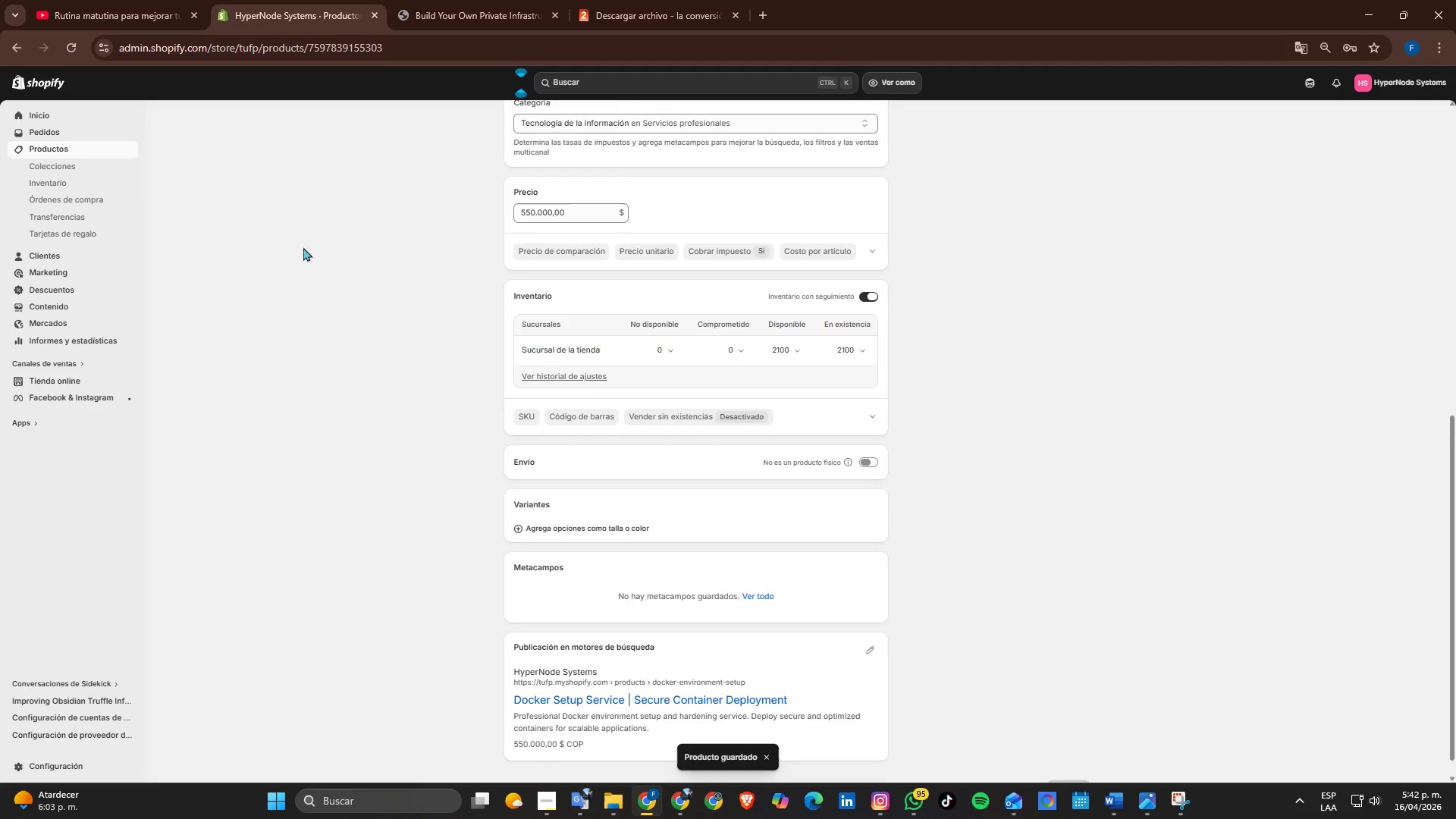 
scroll: coordinate [256, 246], scroll_direction: up, amount: 3.0
 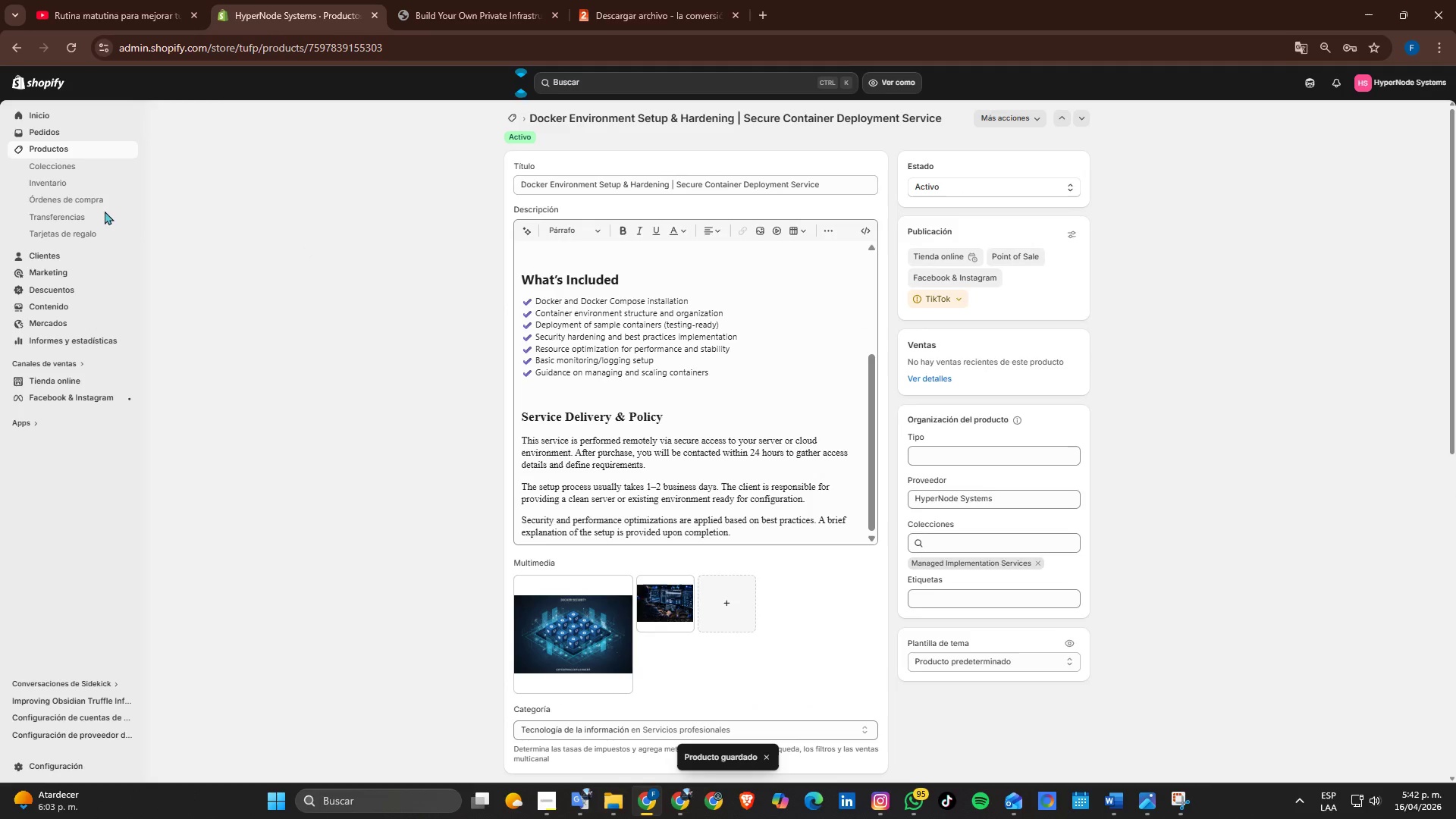 
left_click([59, 150])
 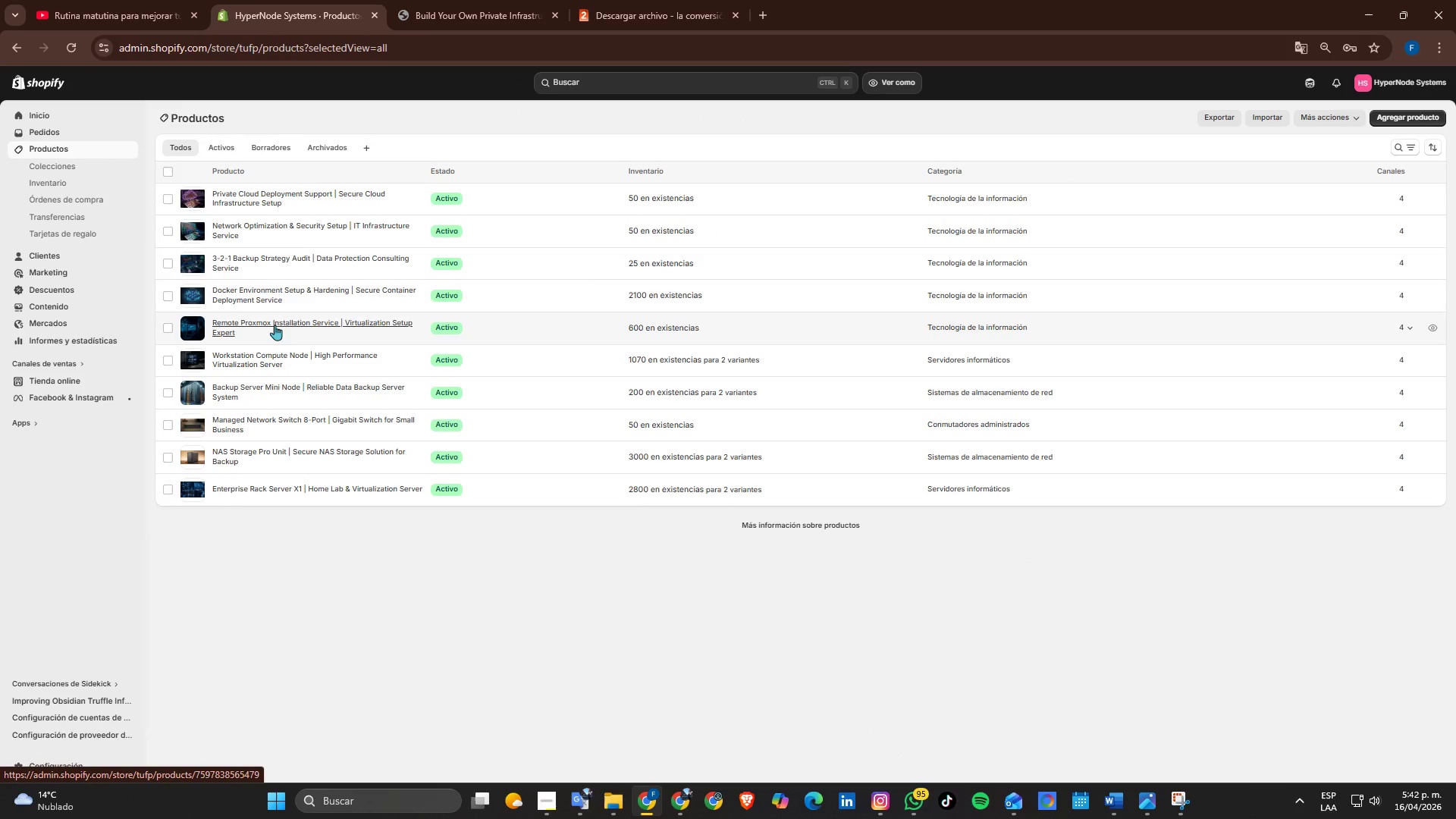 
left_click([249, 262])
 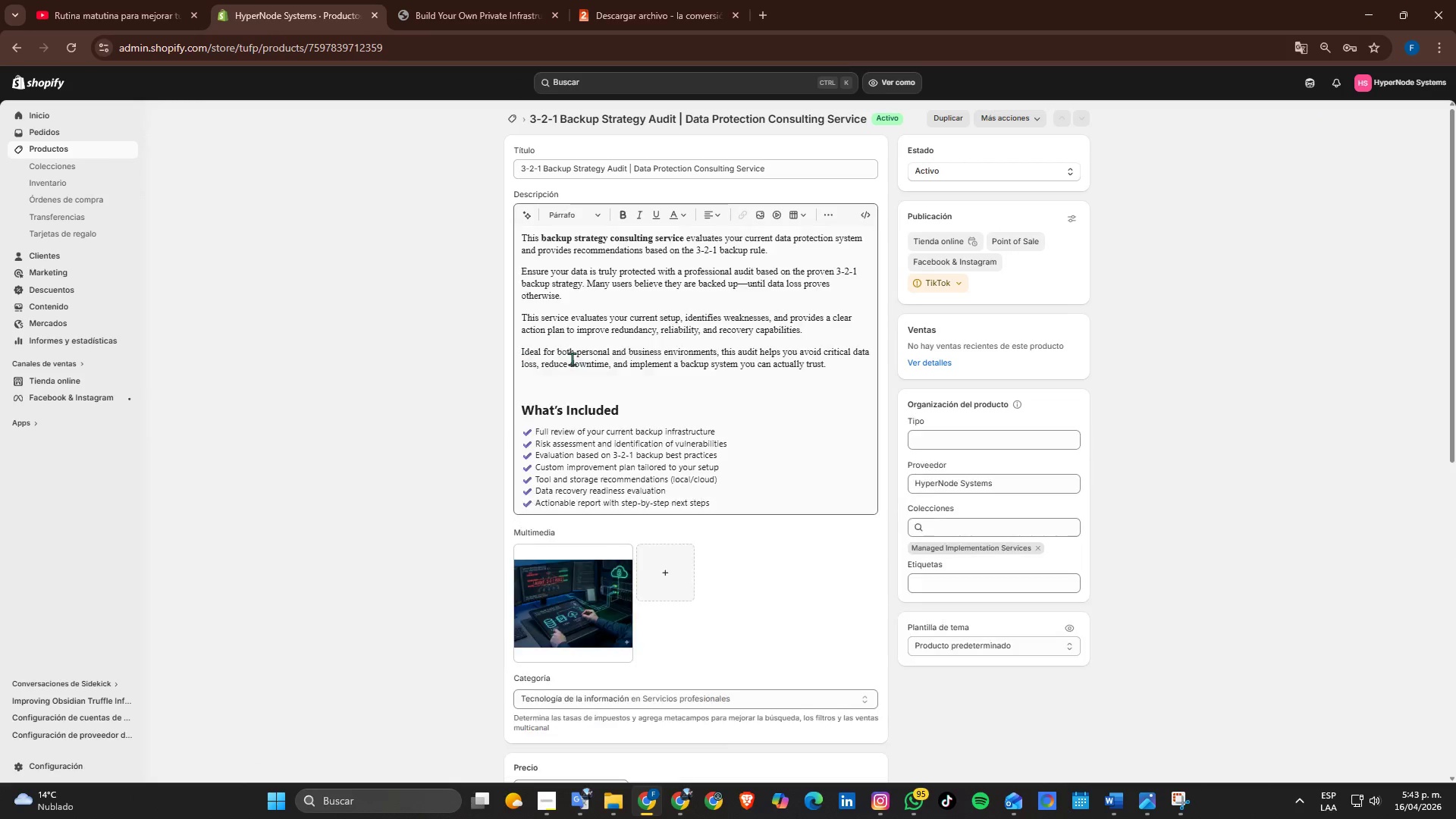 
scroll: coordinate [773, 334], scroll_direction: down, amount: 1.0
 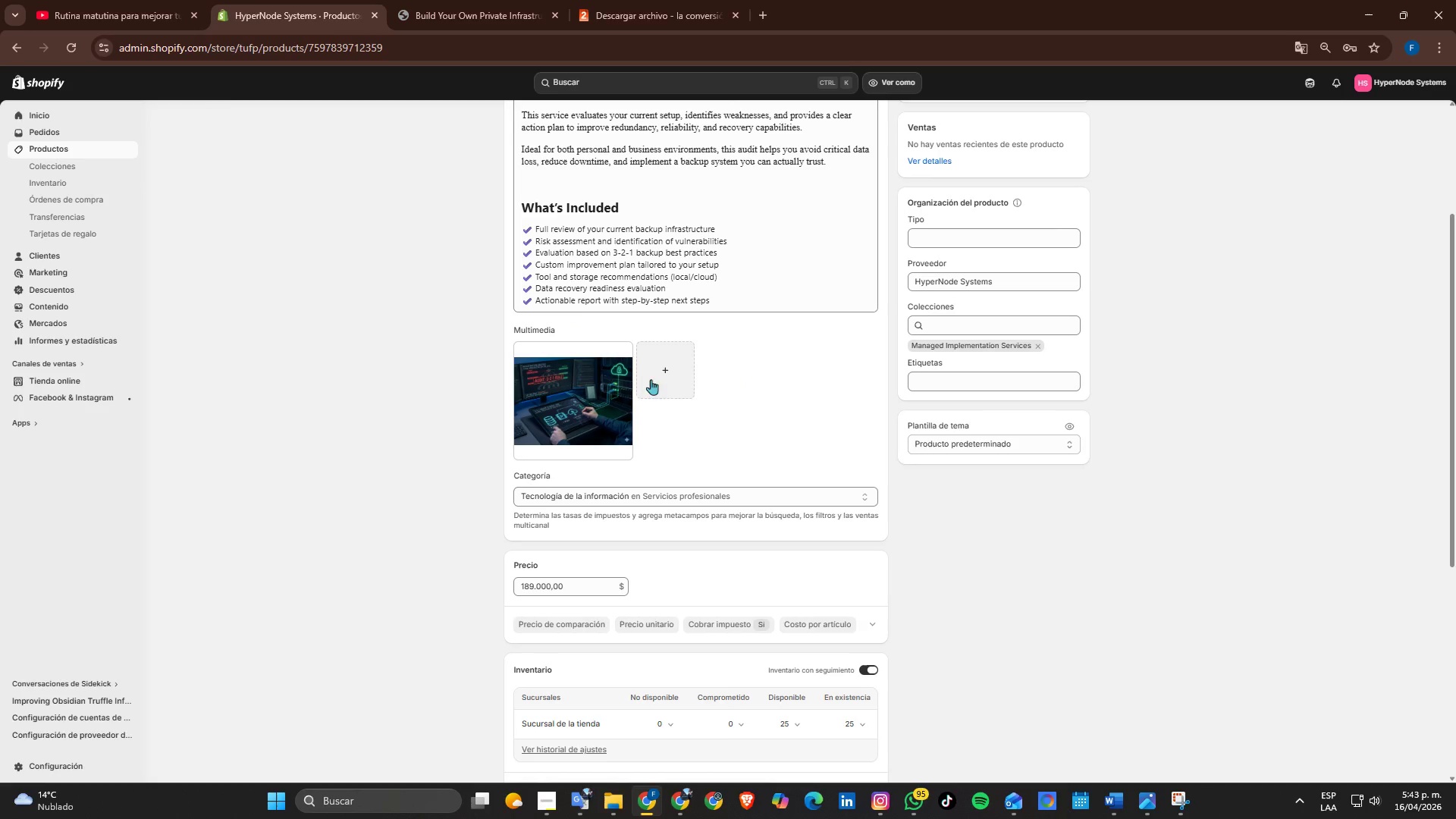 
scroll: coordinate [700, 379], scroll_direction: up, amount: 1.0
 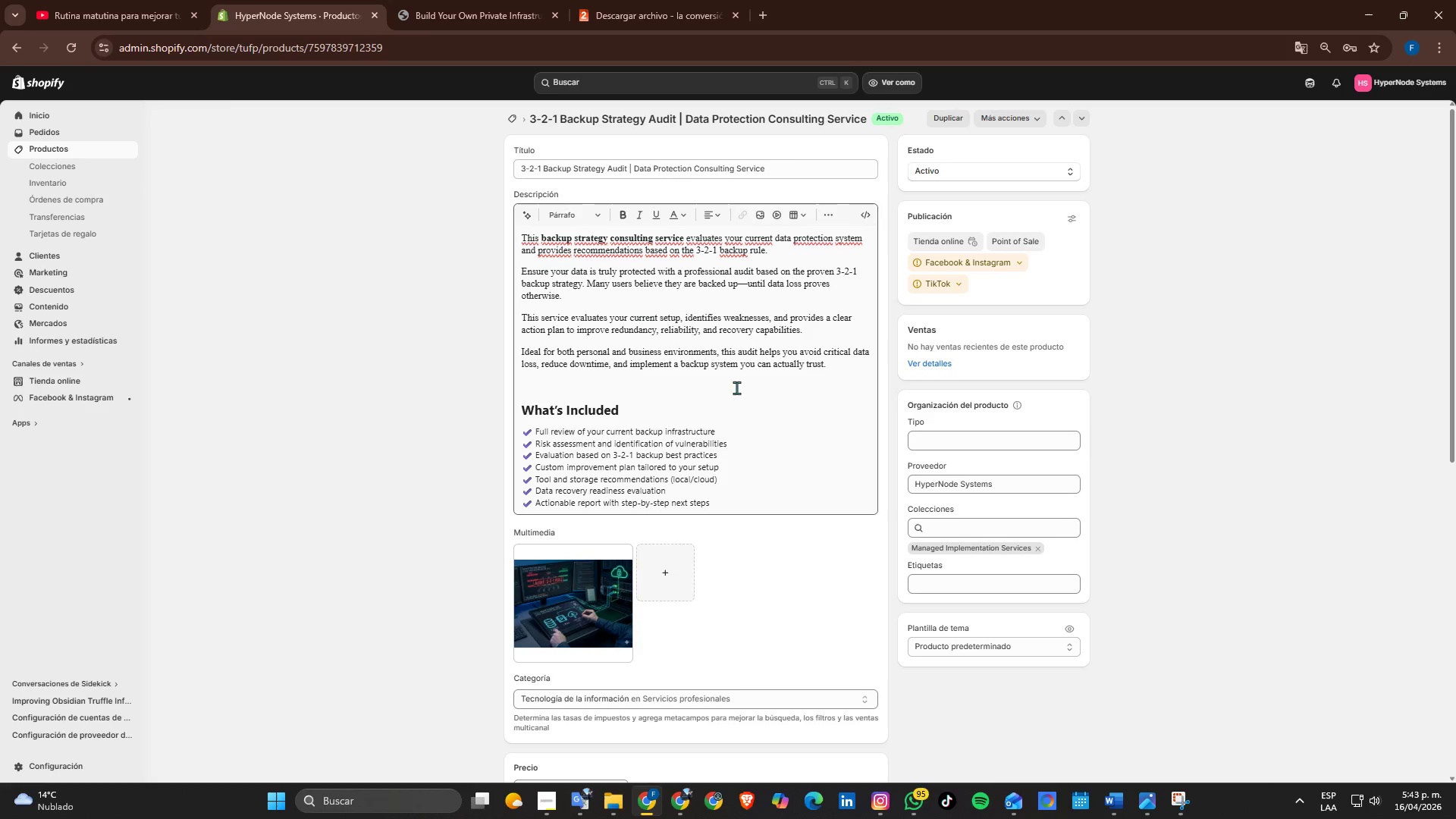 
key(Alt+Tab)